 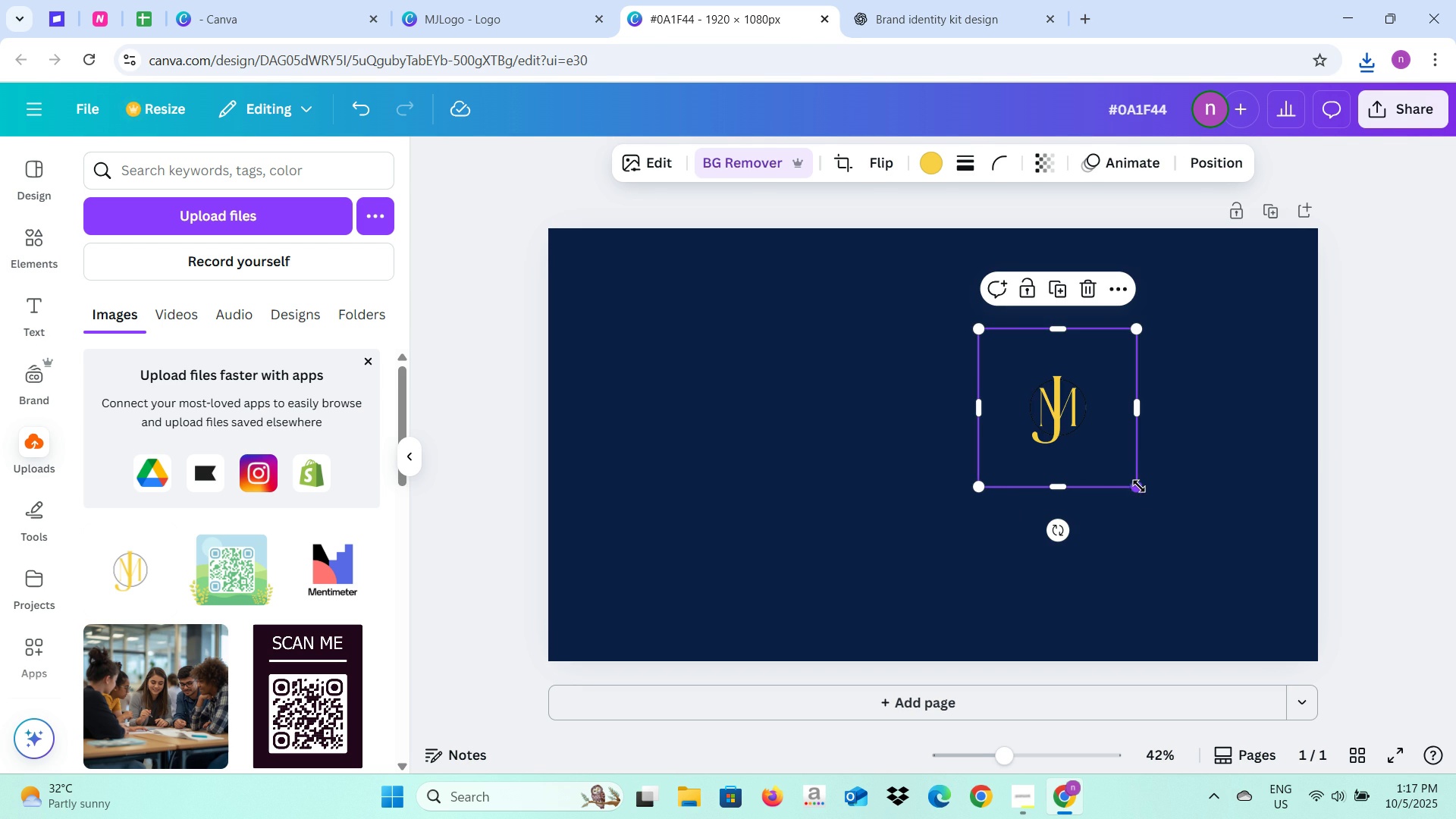 
left_click([1146, 515])
 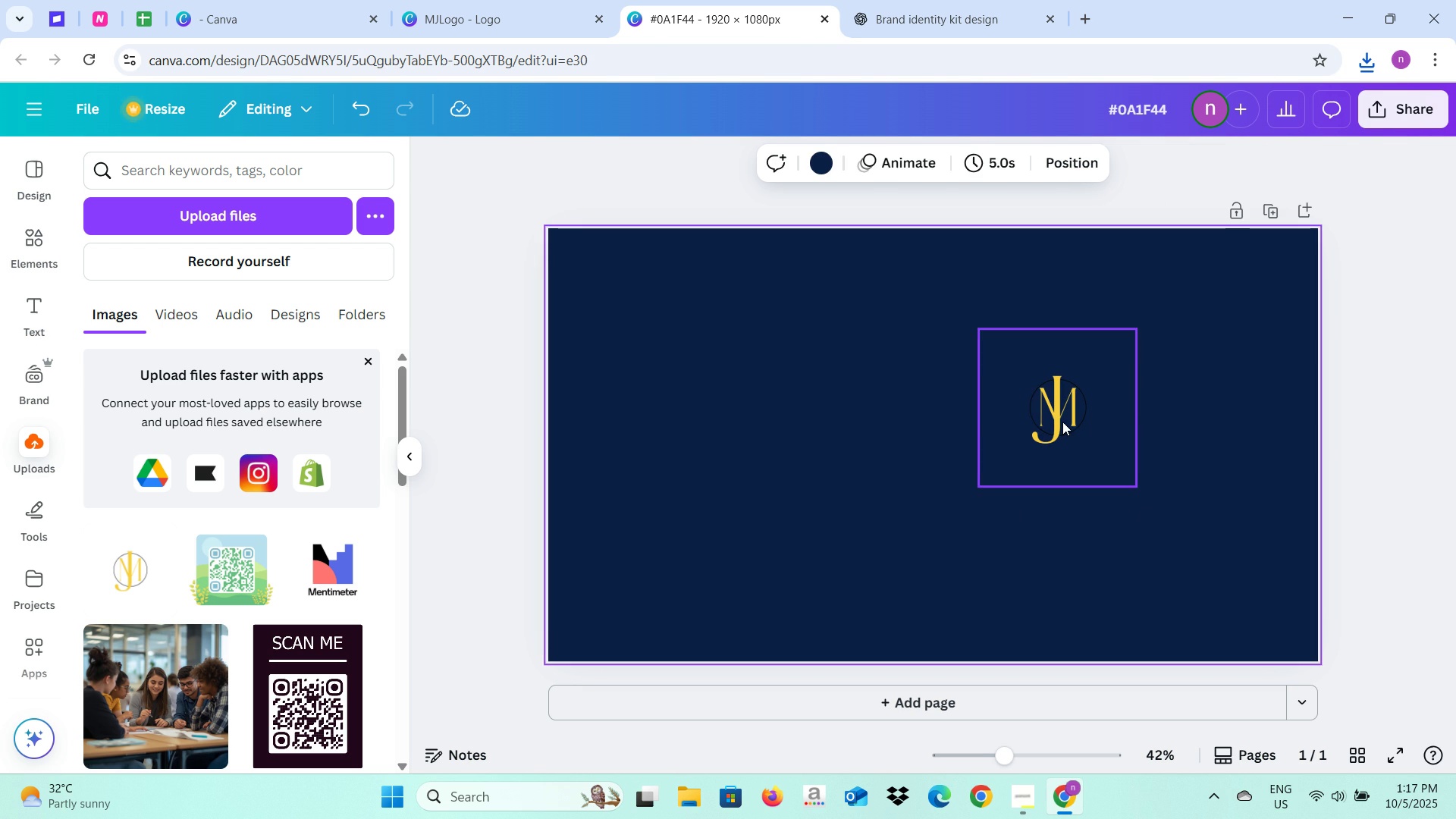 
left_click([1062, 422])
 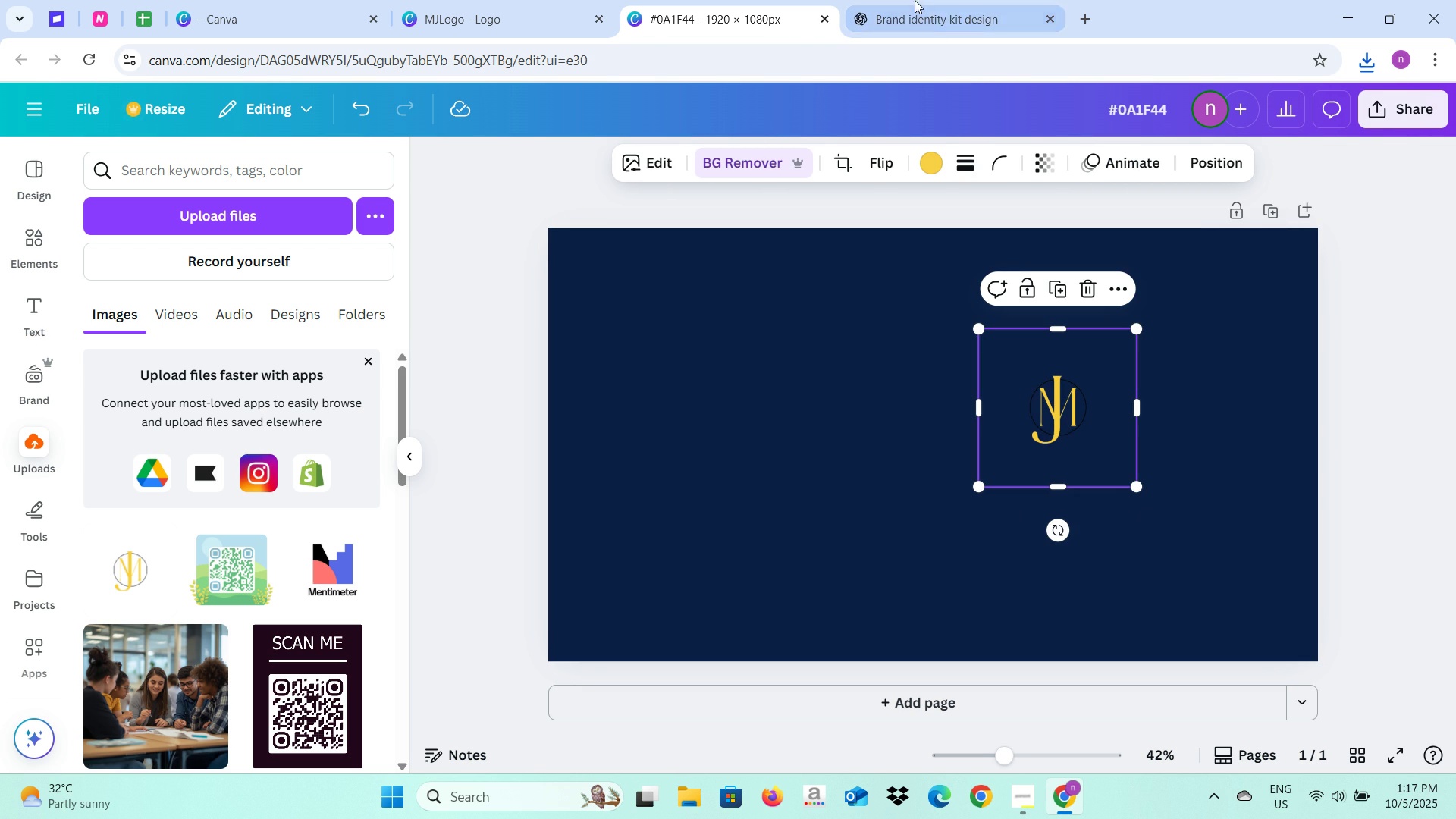 
left_click([421, 0])
 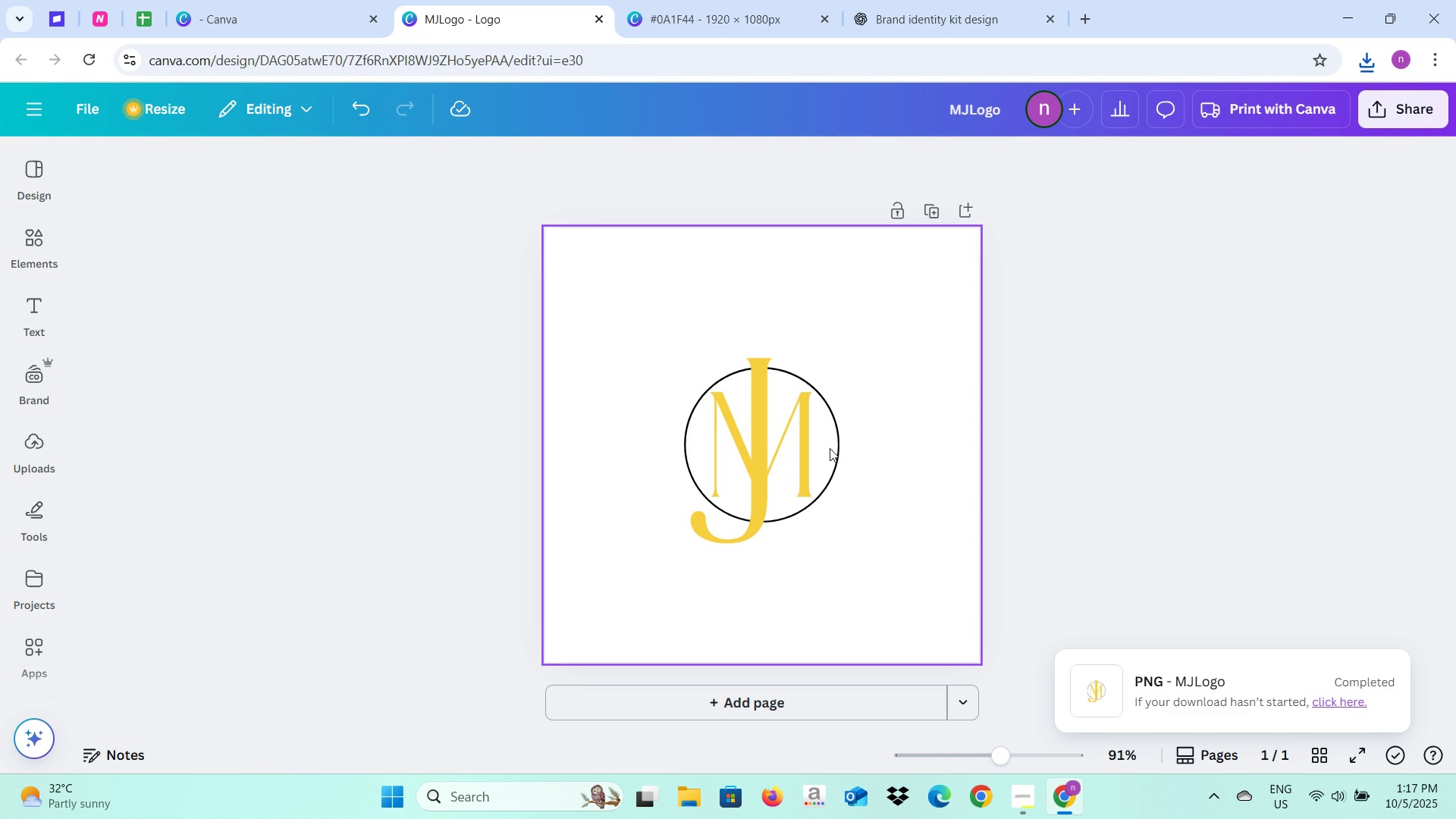 
left_click([833, 445])
 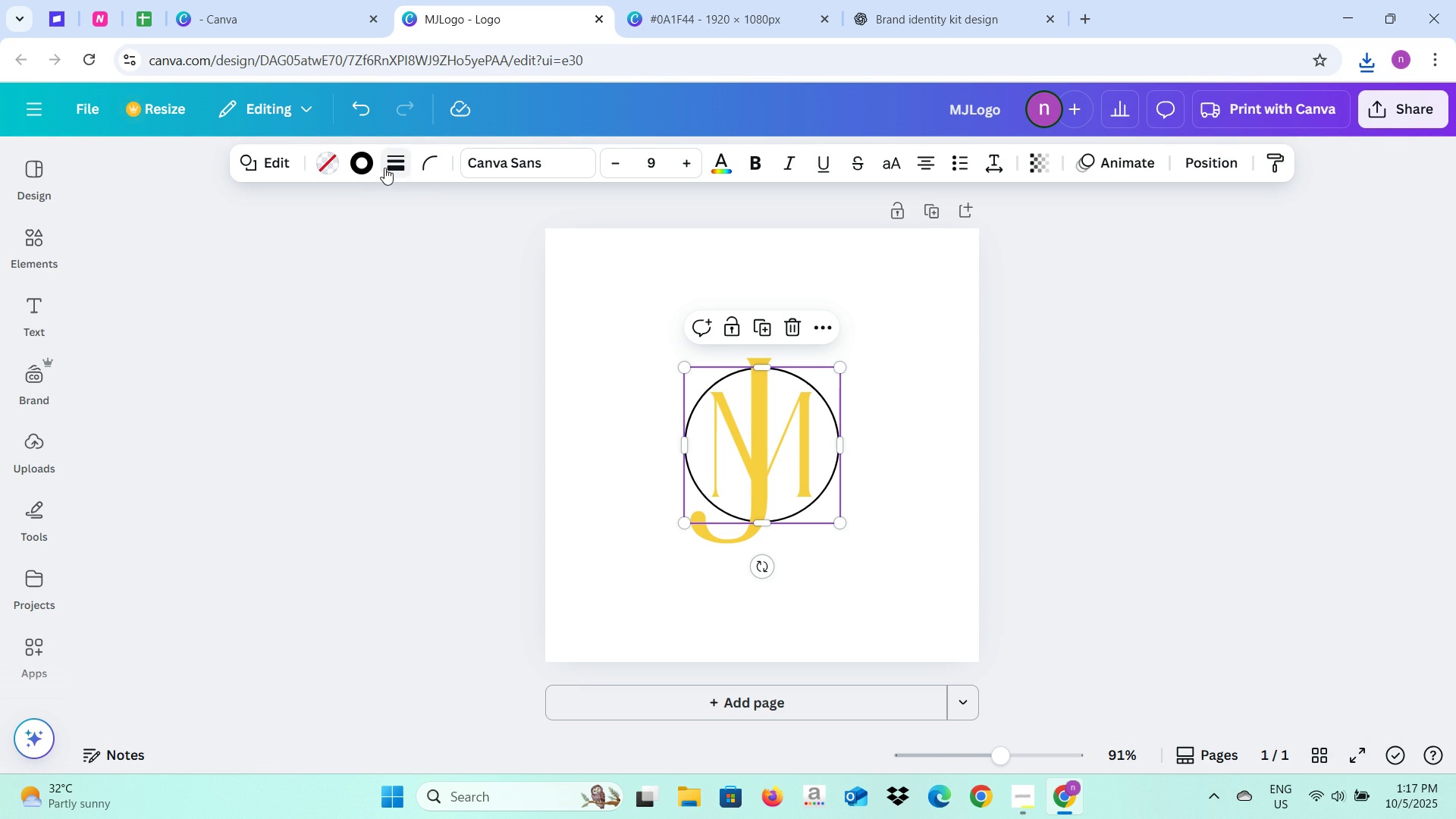 
left_click([367, 171])
 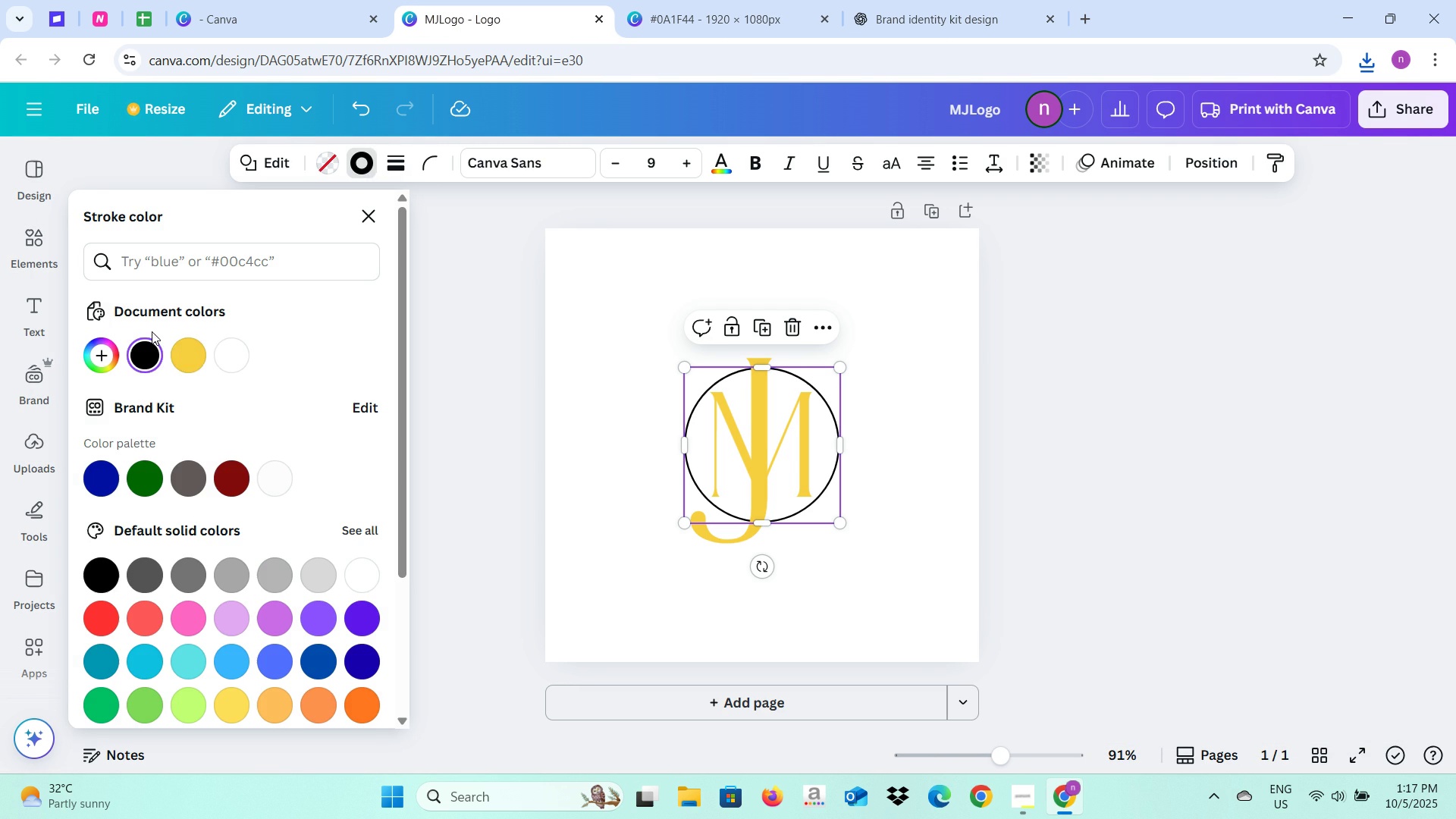 
left_click([186, 366])
 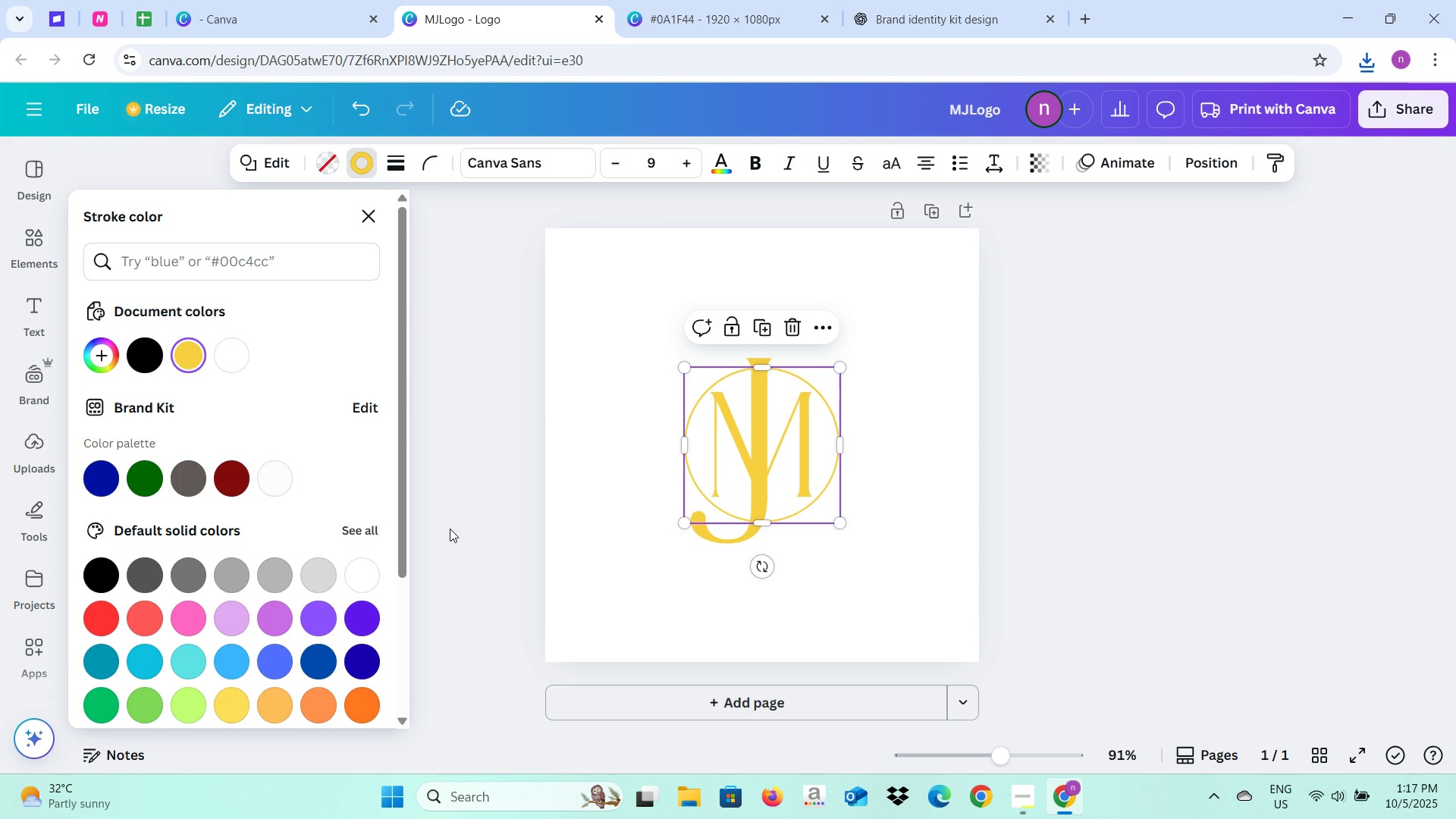 
left_click([450, 529])
 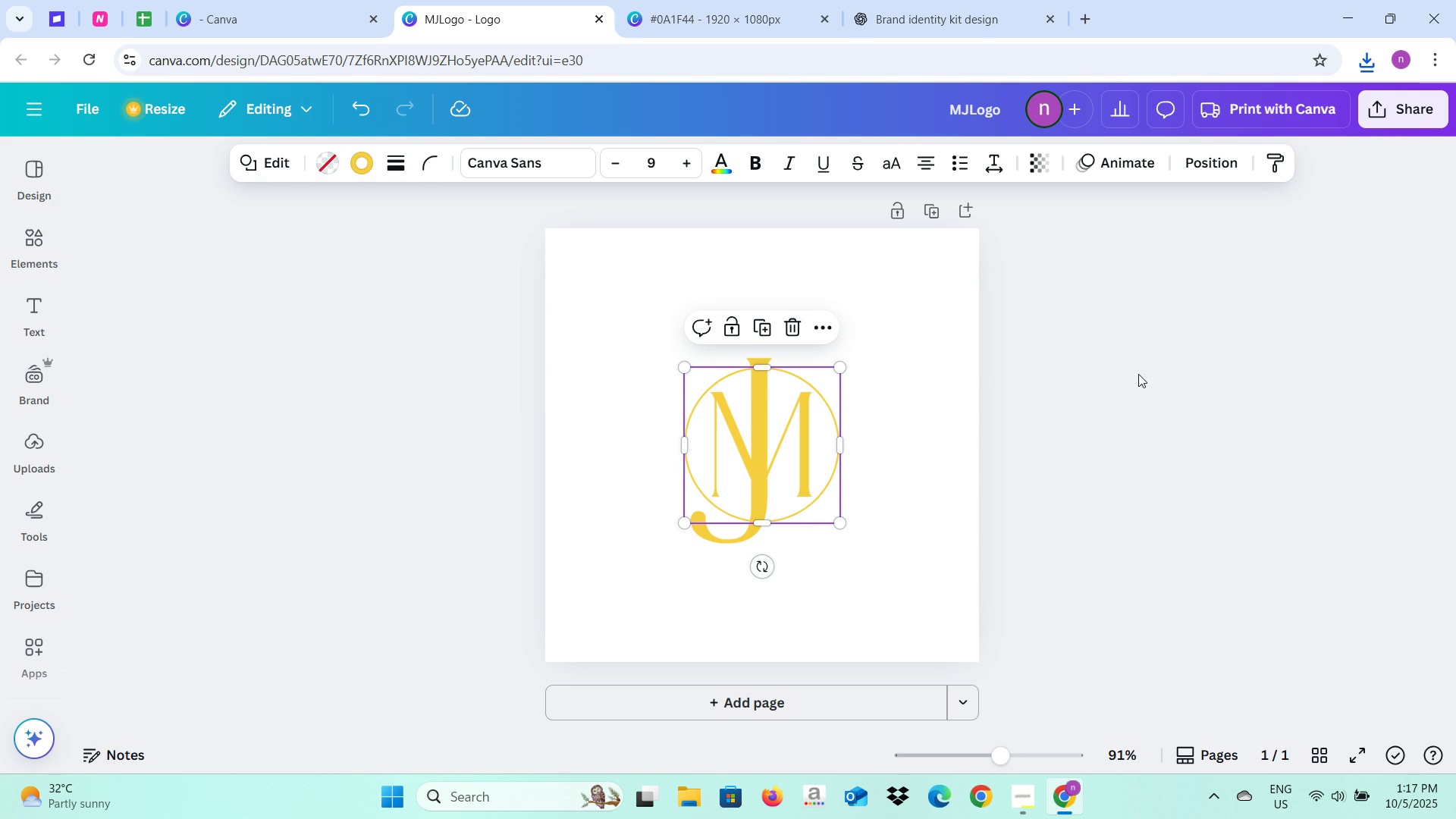 
left_click([1140, 375])
 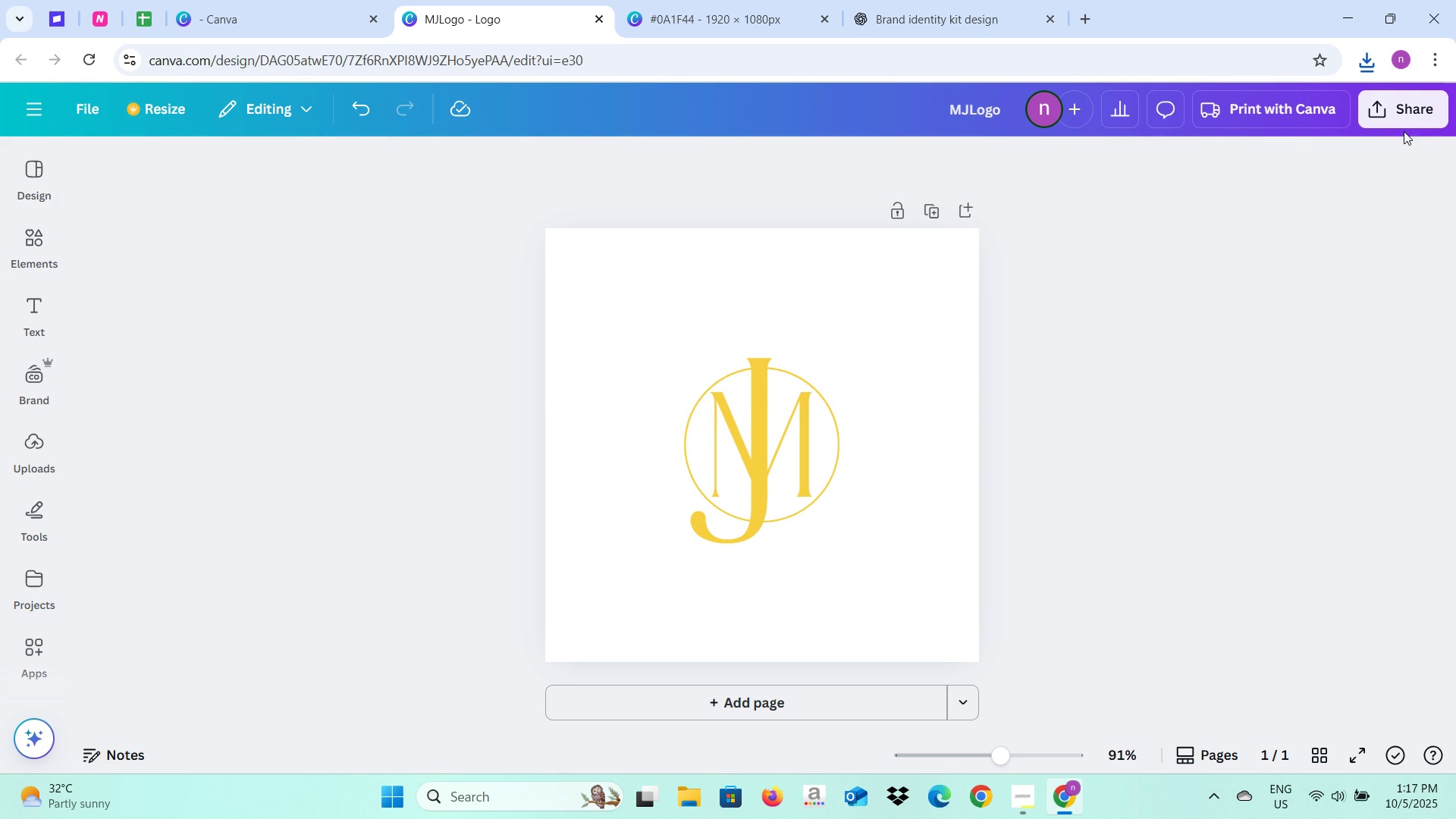 
double_click([1404, 113])
 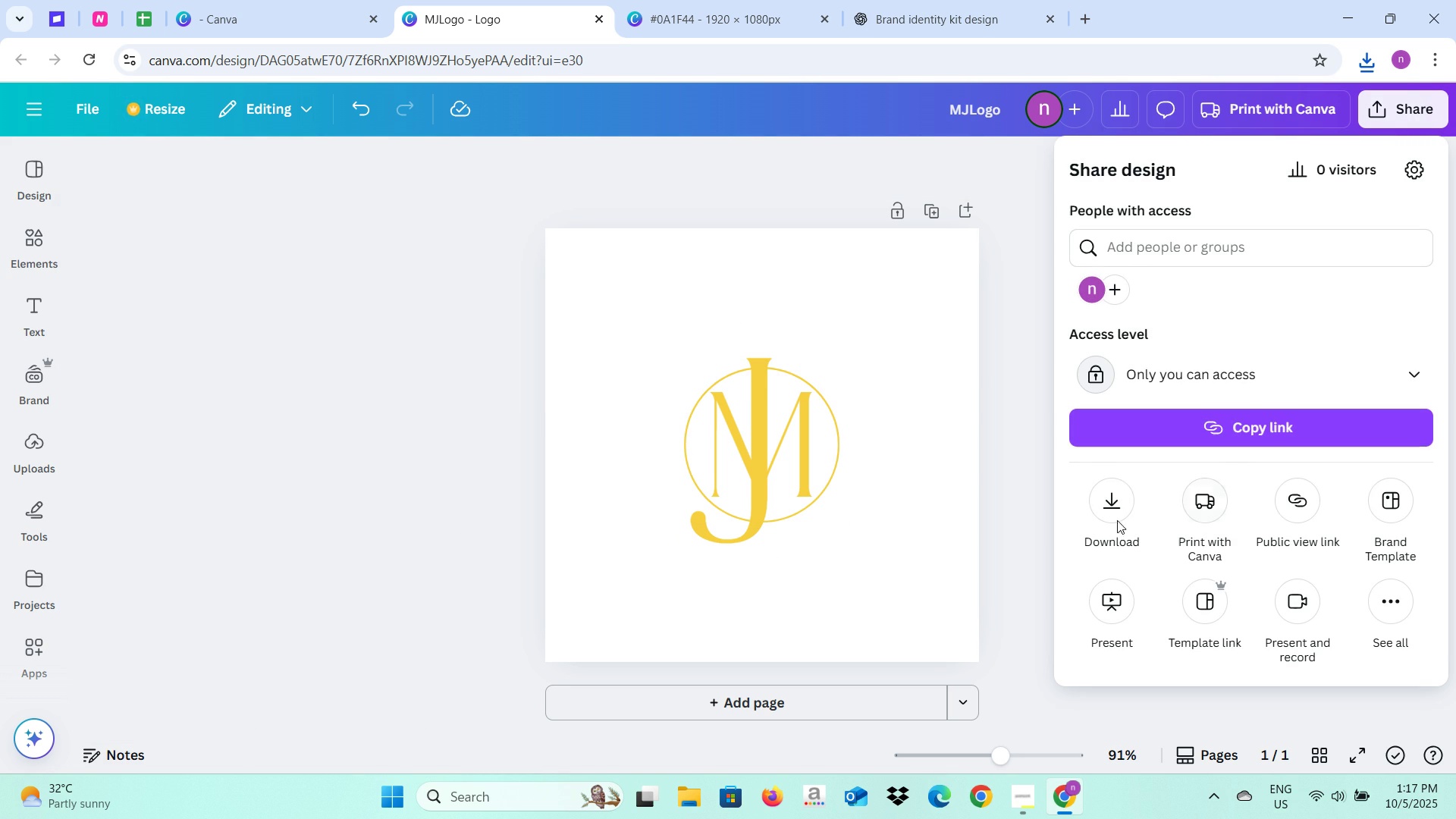 
left_click([1113, 520])
 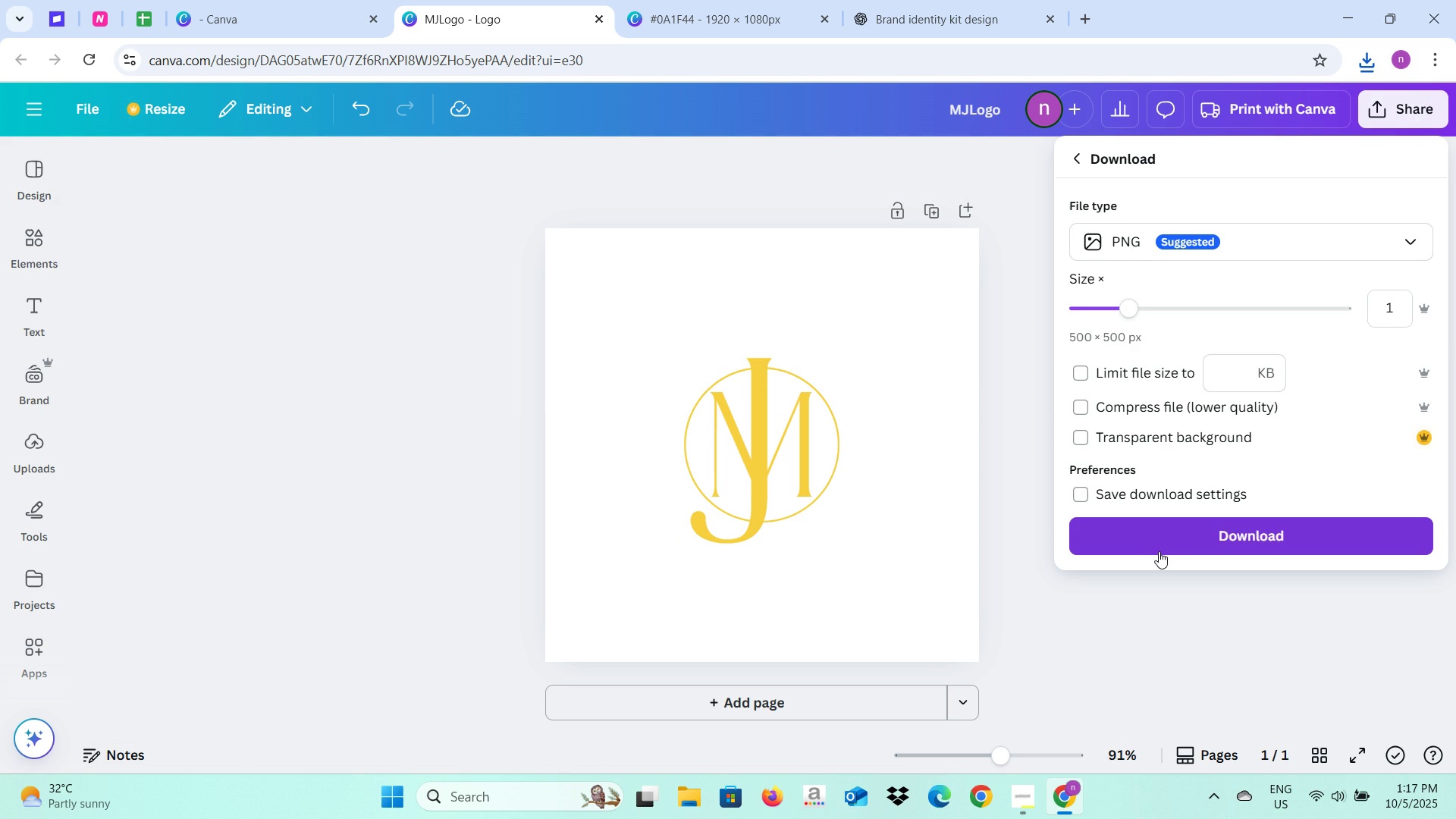 
left_click([1161, 551])
 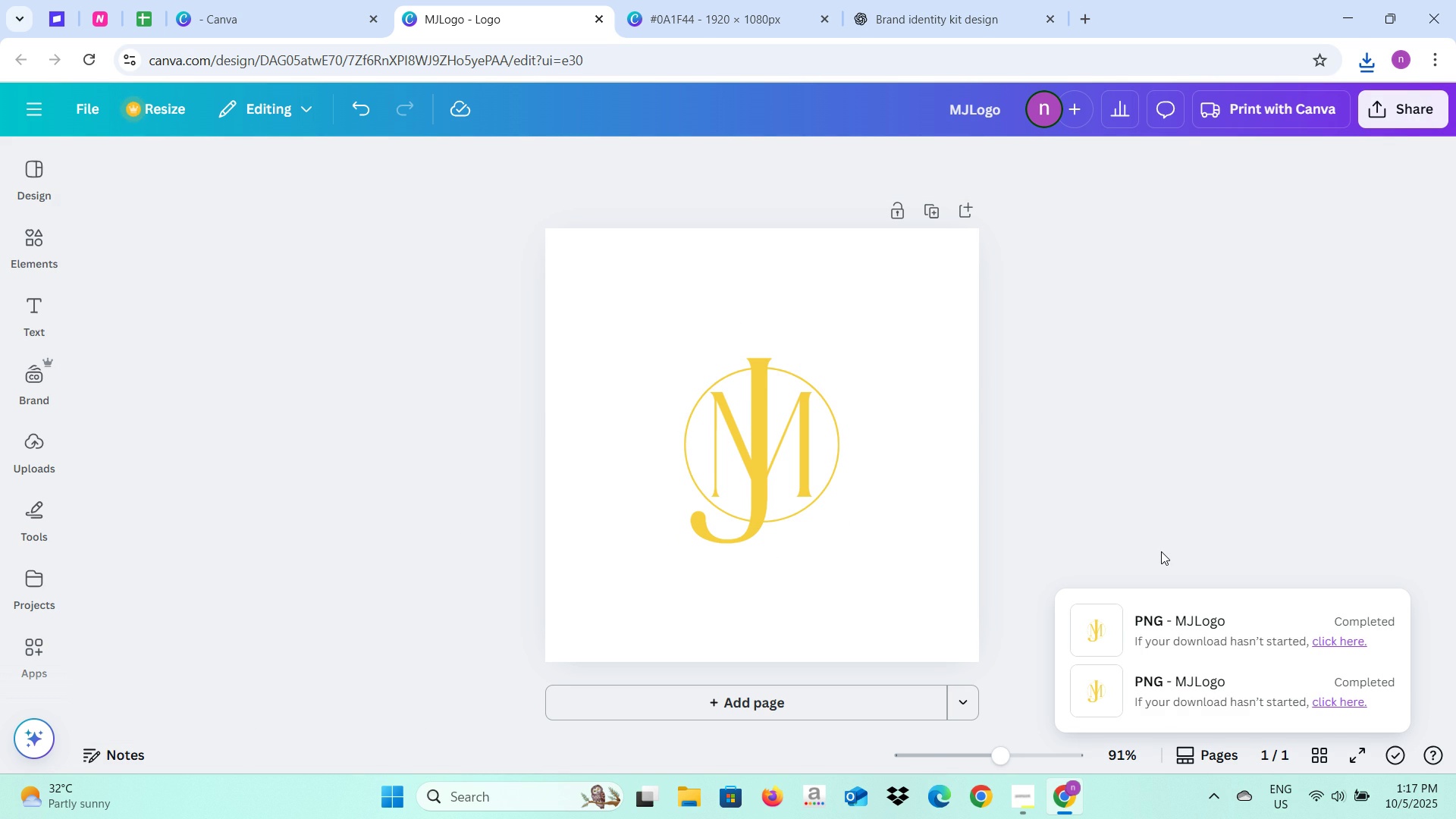 
wait(5.45)
 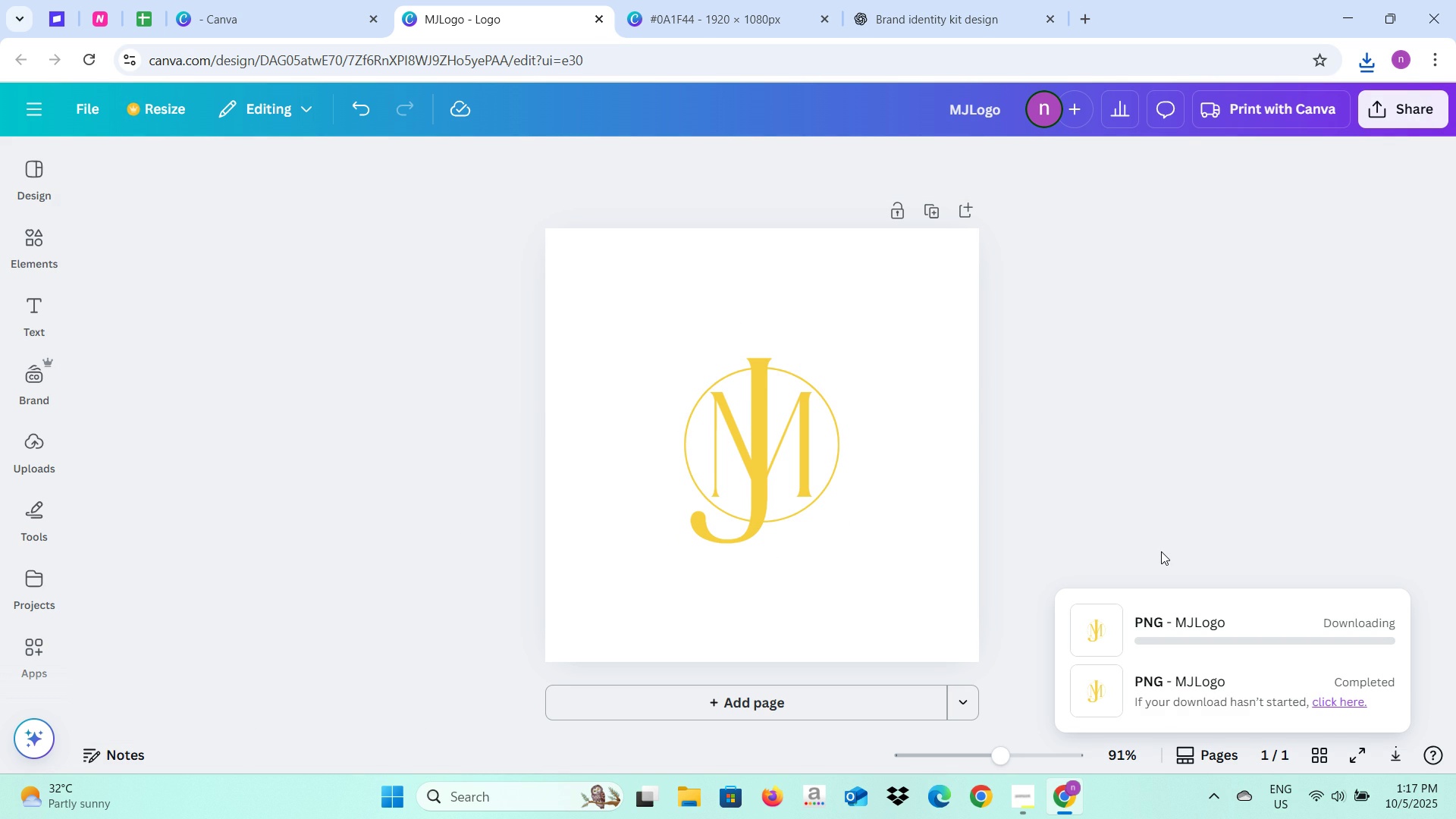 
left_click([733, 9])
 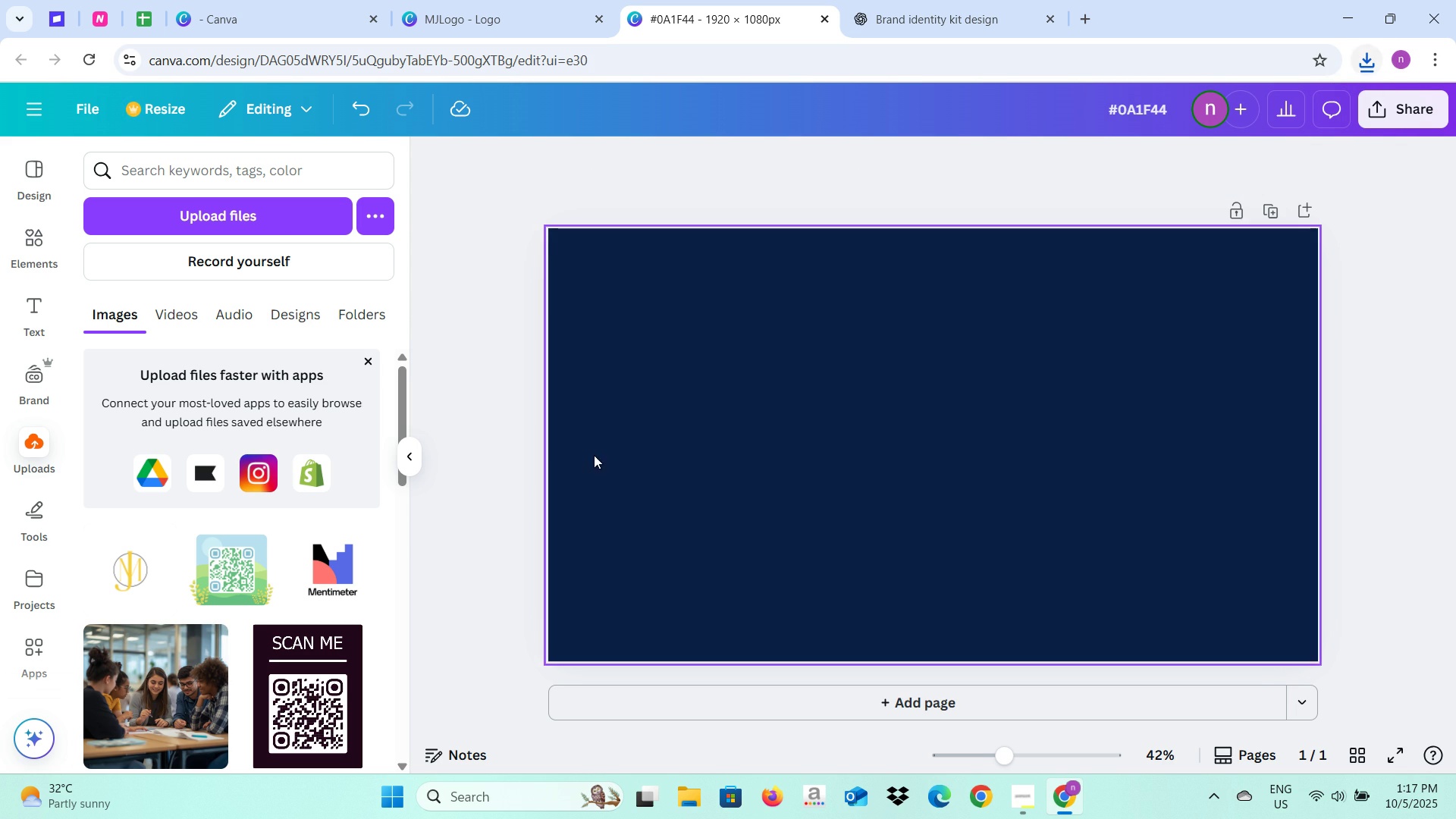 
left_click([277, 215])
 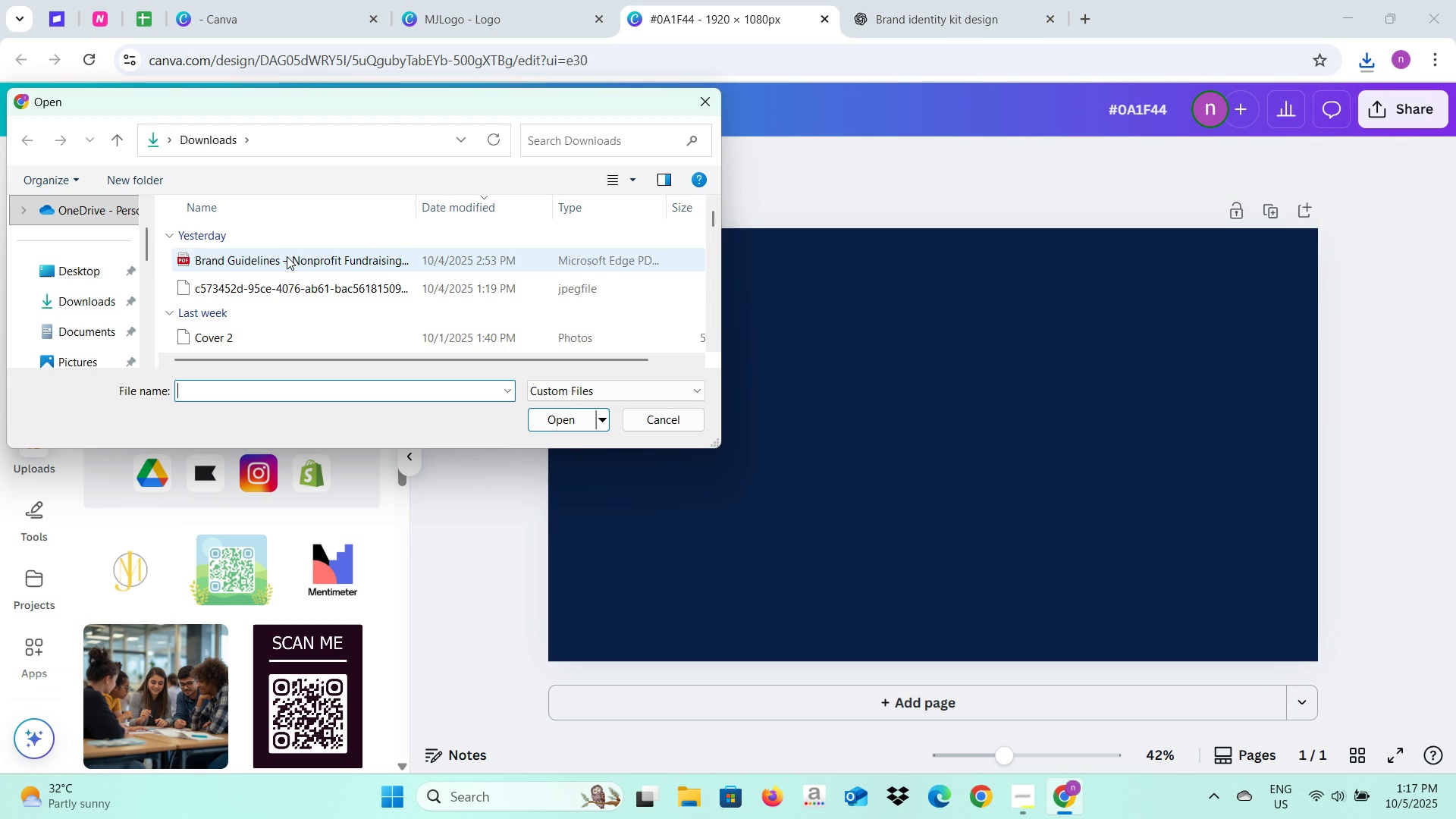 
wait(5.73)
 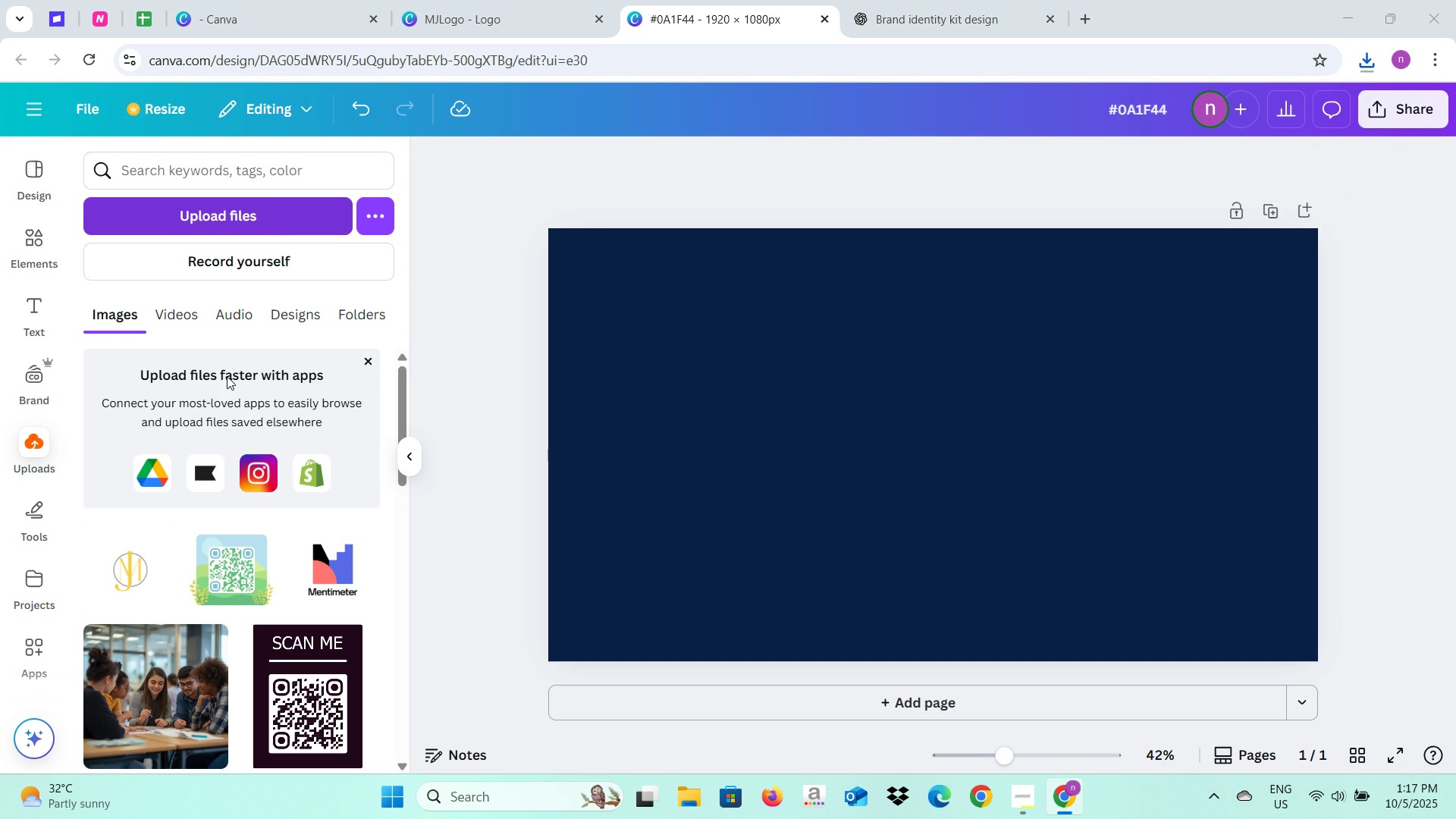 
left_click([287, 260])
 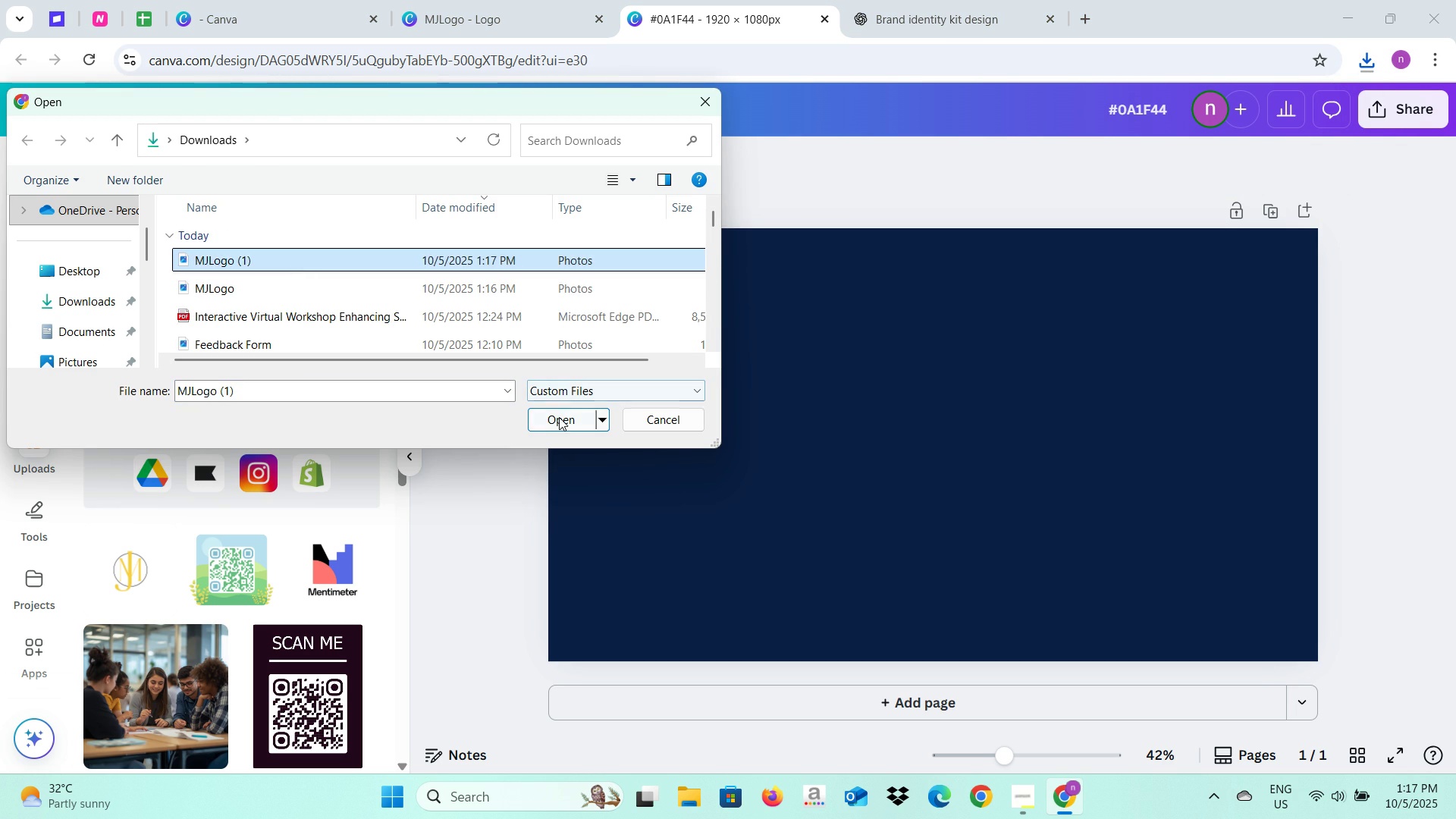 
left_click([559, 417])
 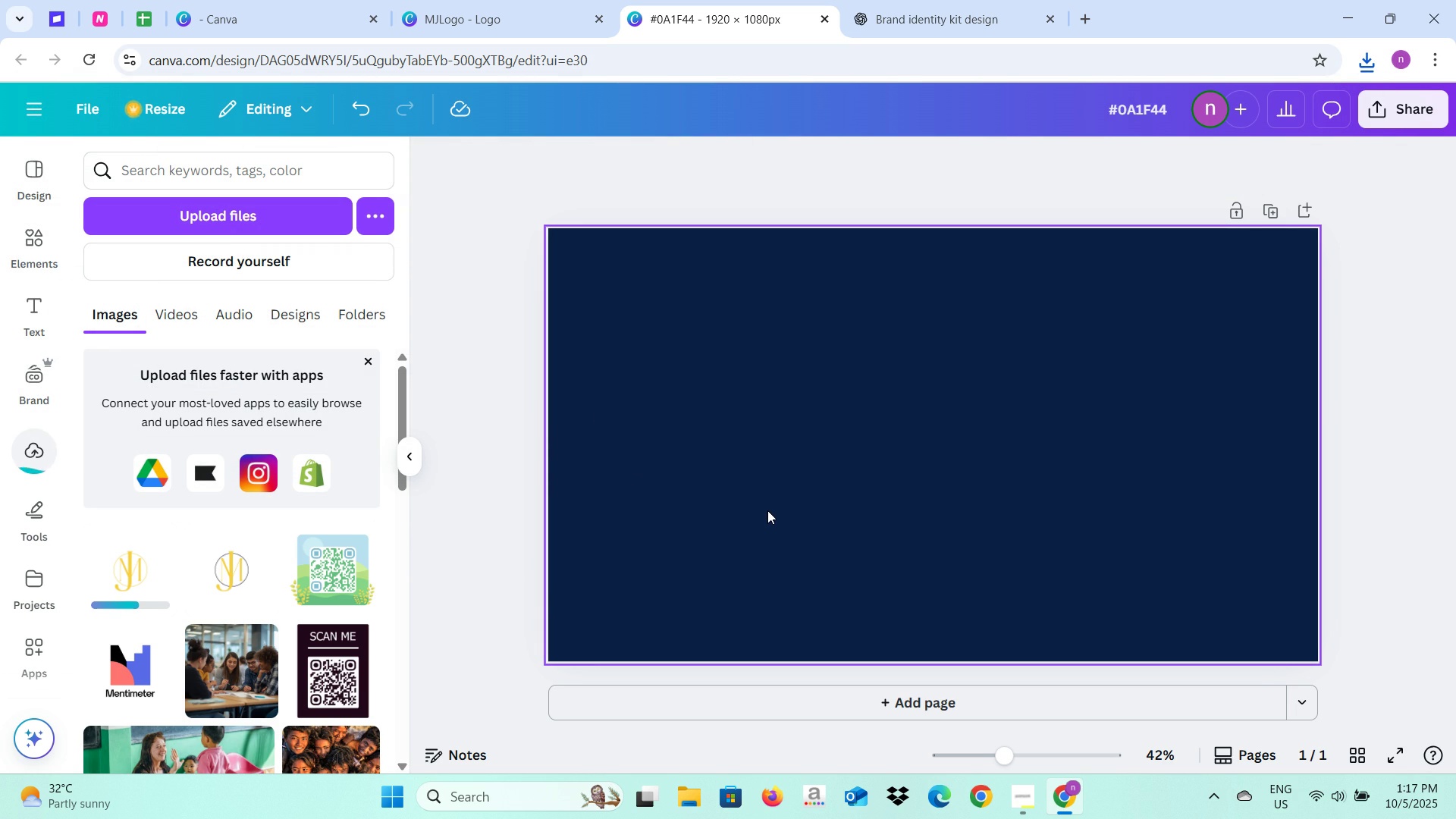 
left_click([154, 572])
 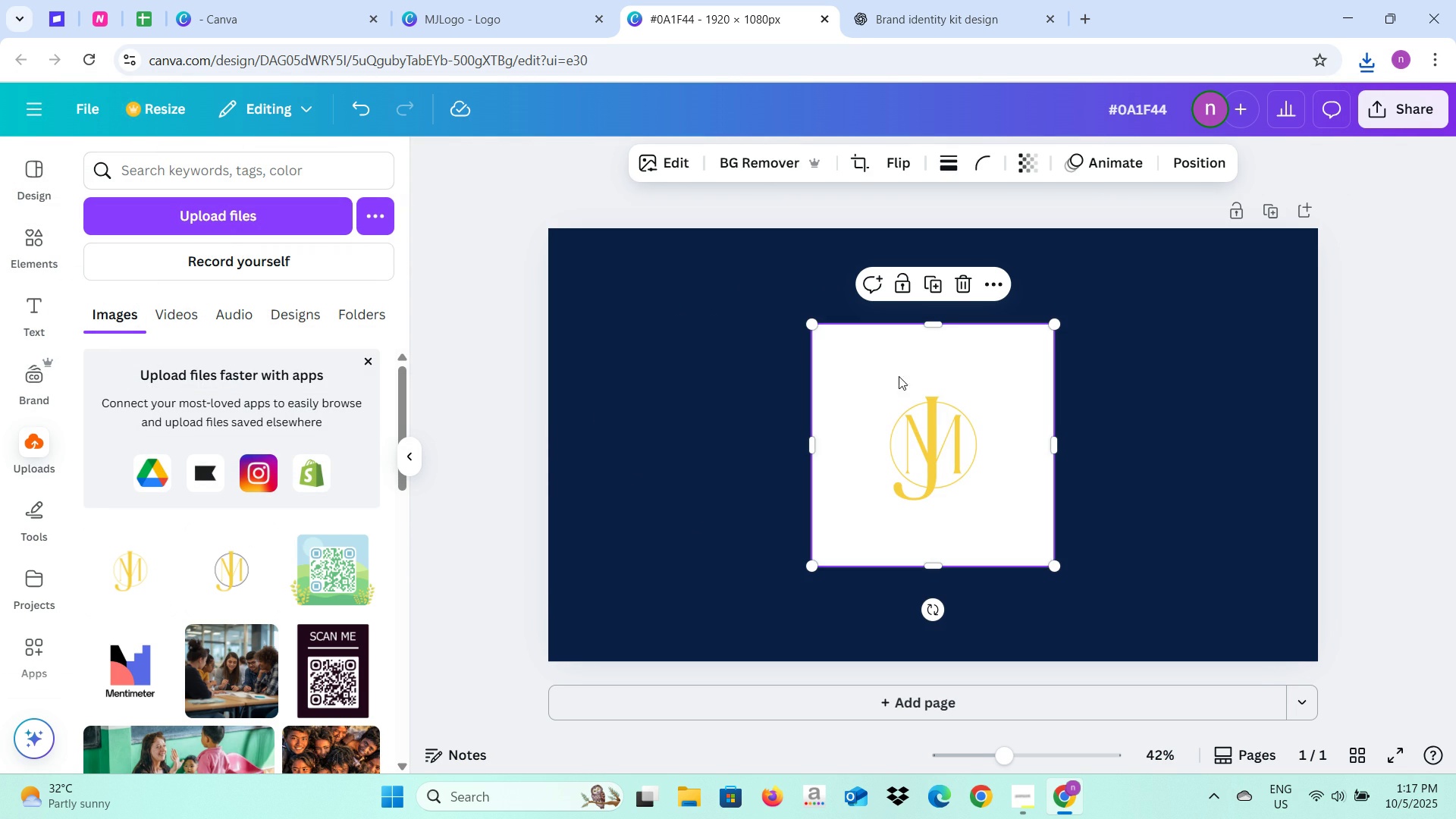 
left_click([764, 158])